 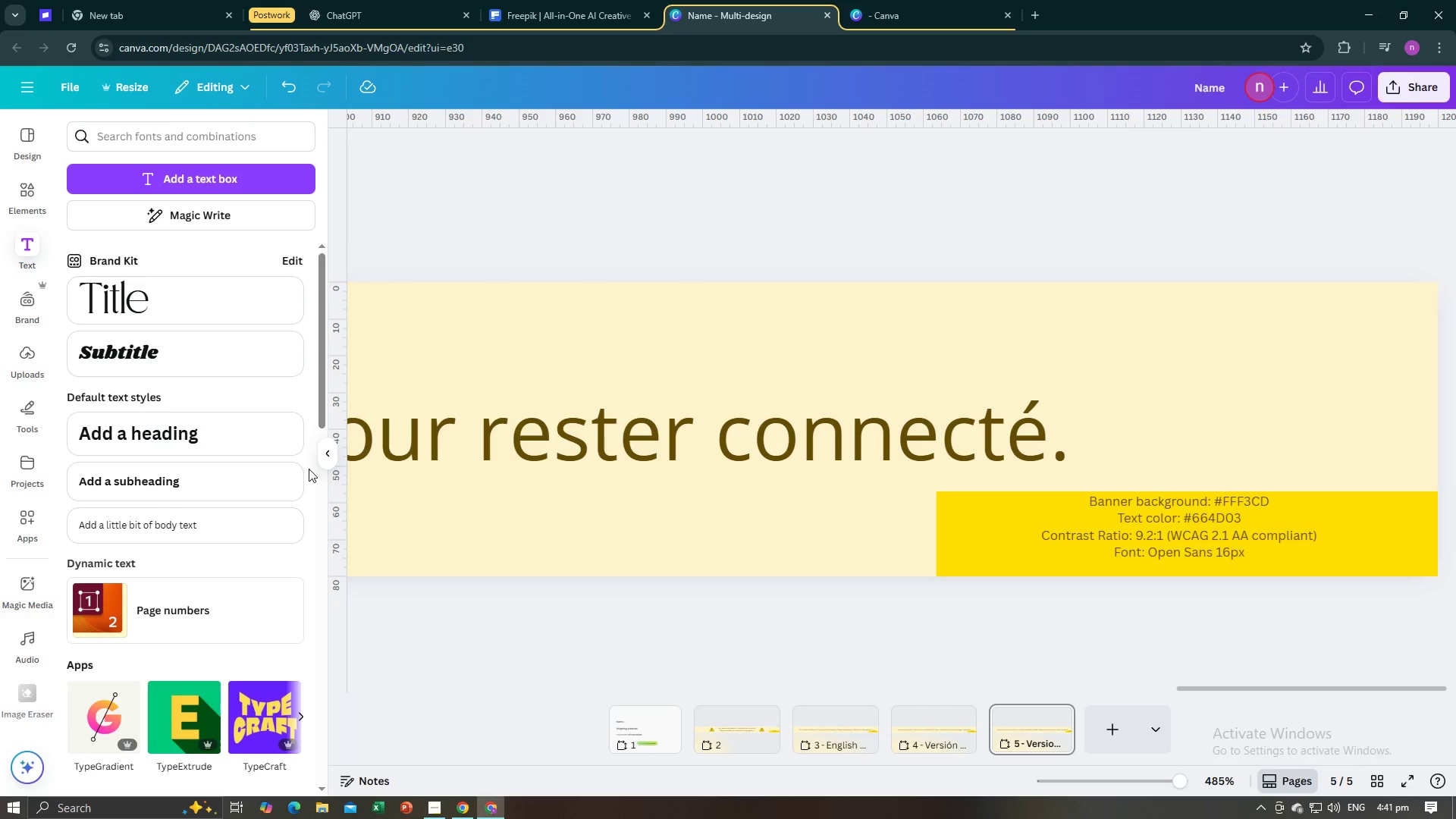 
left_click([323, 452])
 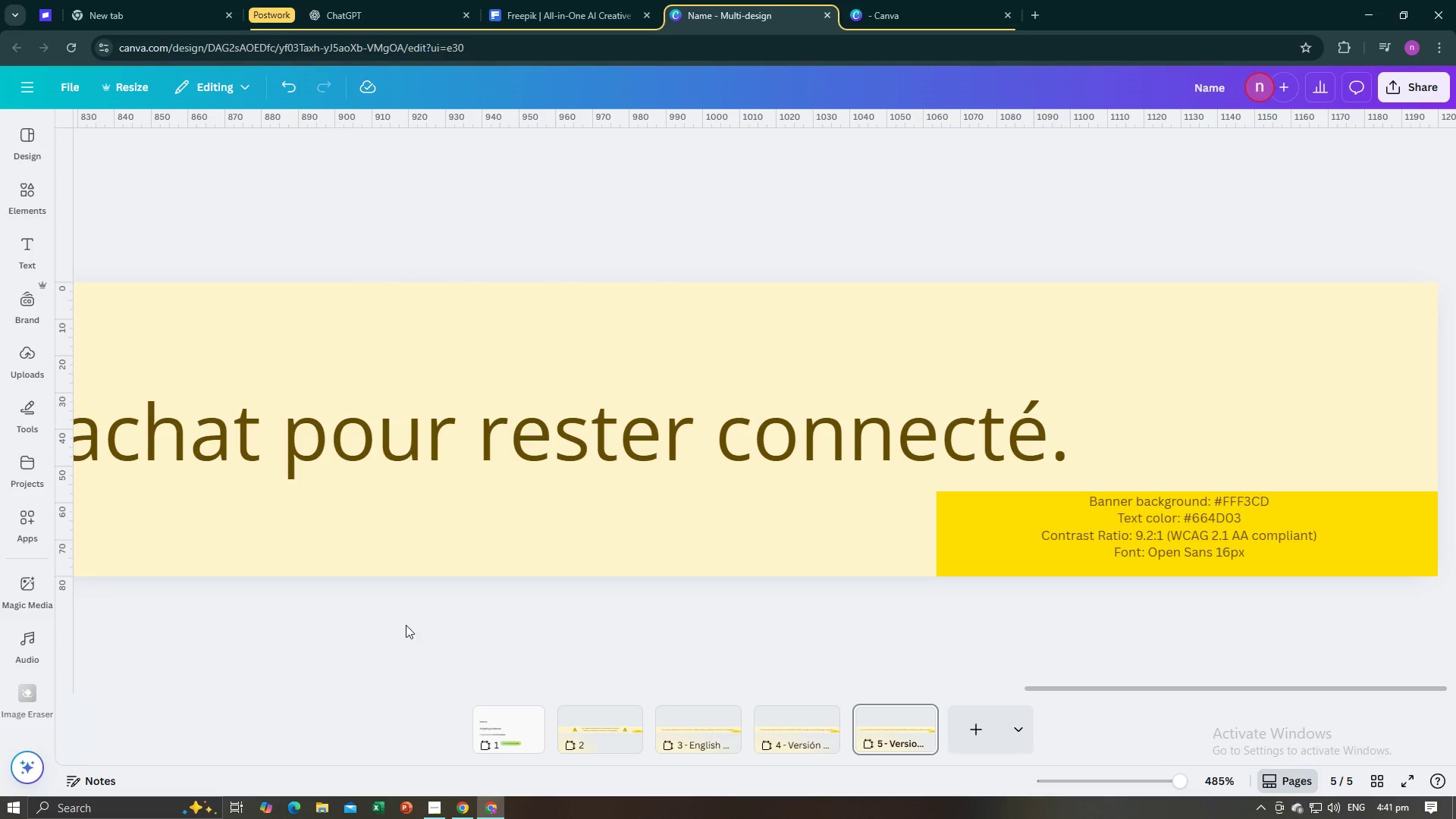 
left_click([406, 626])
 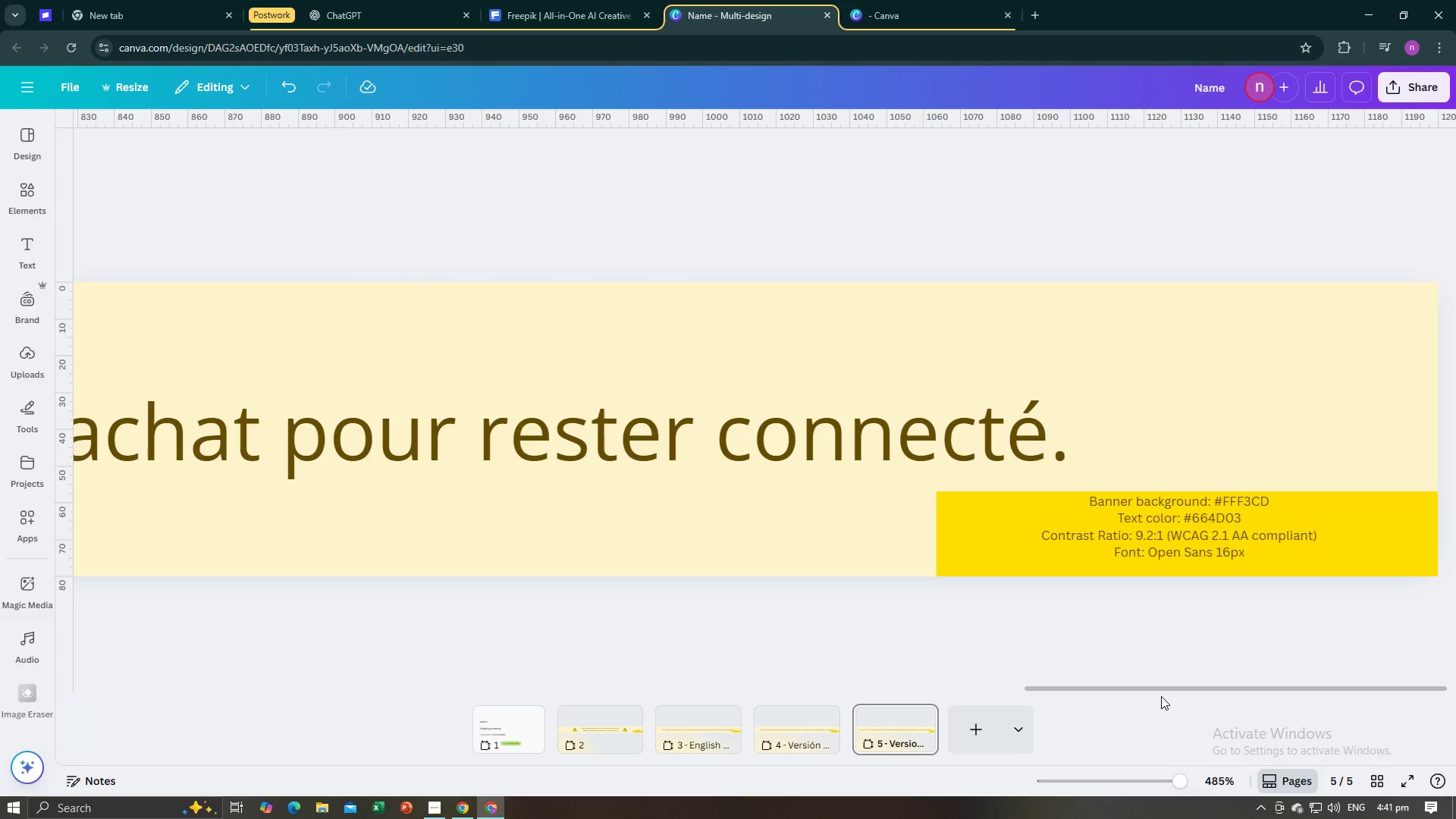 
left_click([1161, 696])
 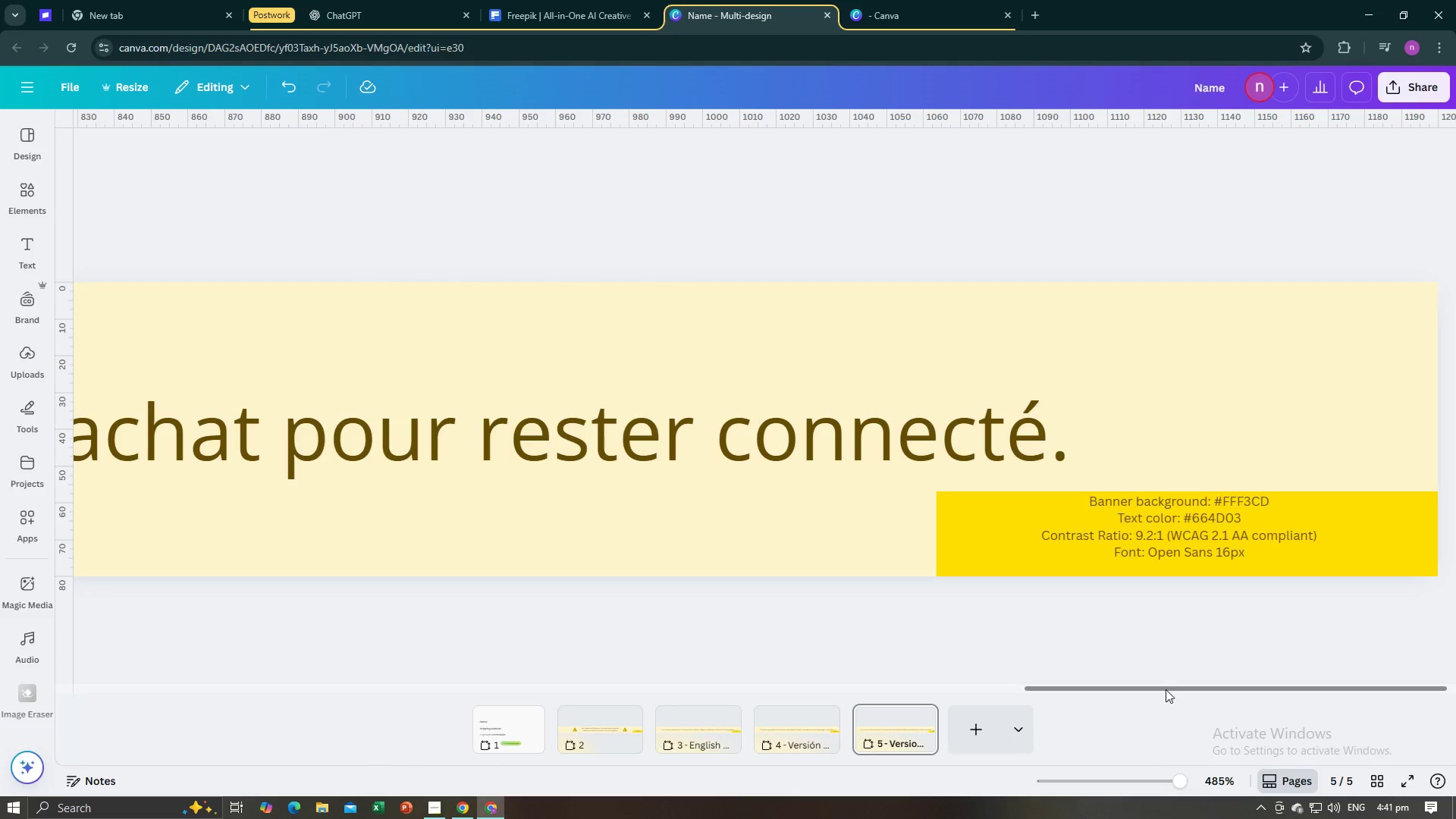 
left_click_drag(start_coordinate=[1166, 689], to_coordinate=[549, 698])
 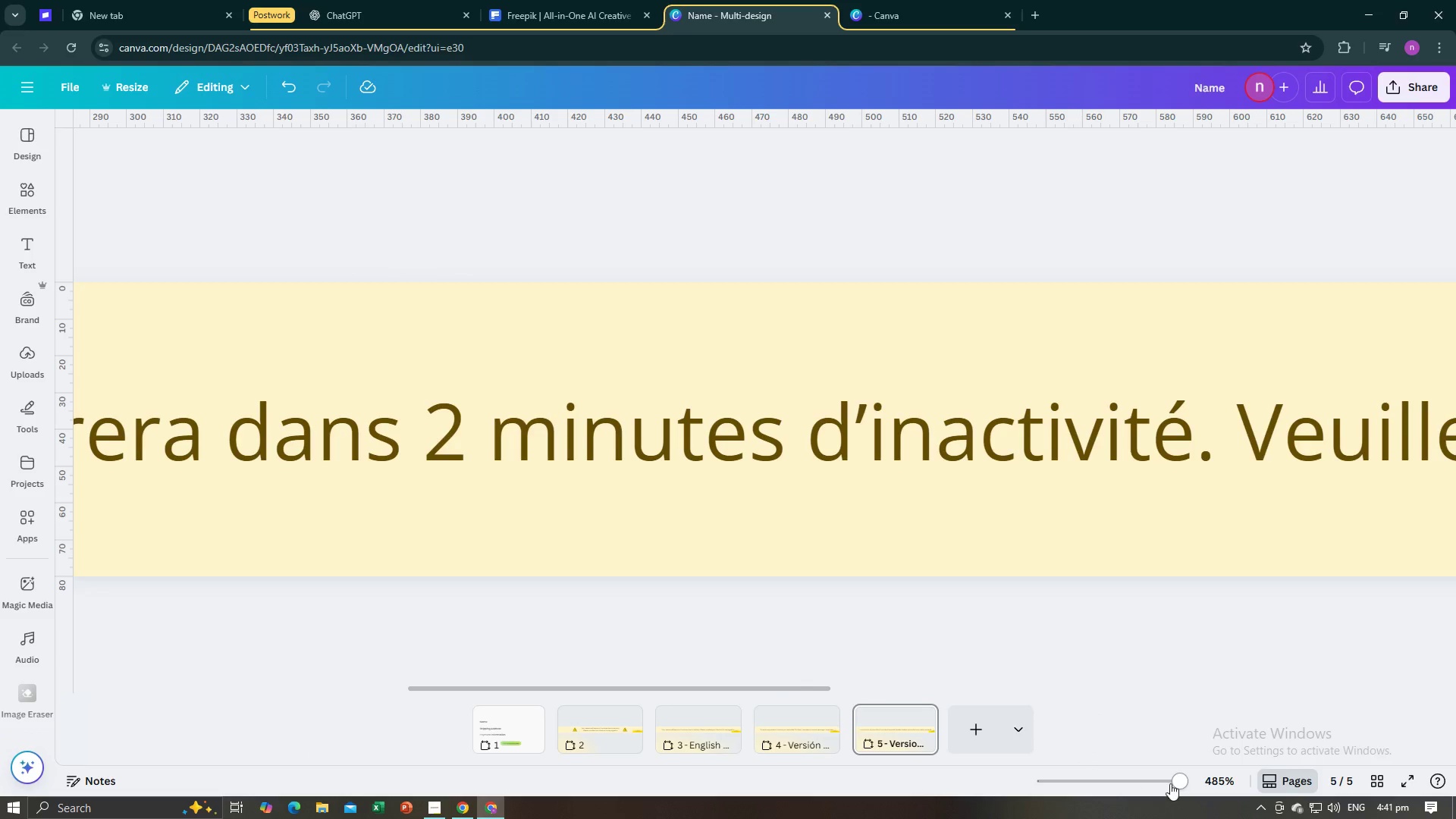 
left_click_drag(start_coordinate=[1170, 783], to_coordinate=[1122, 783])
 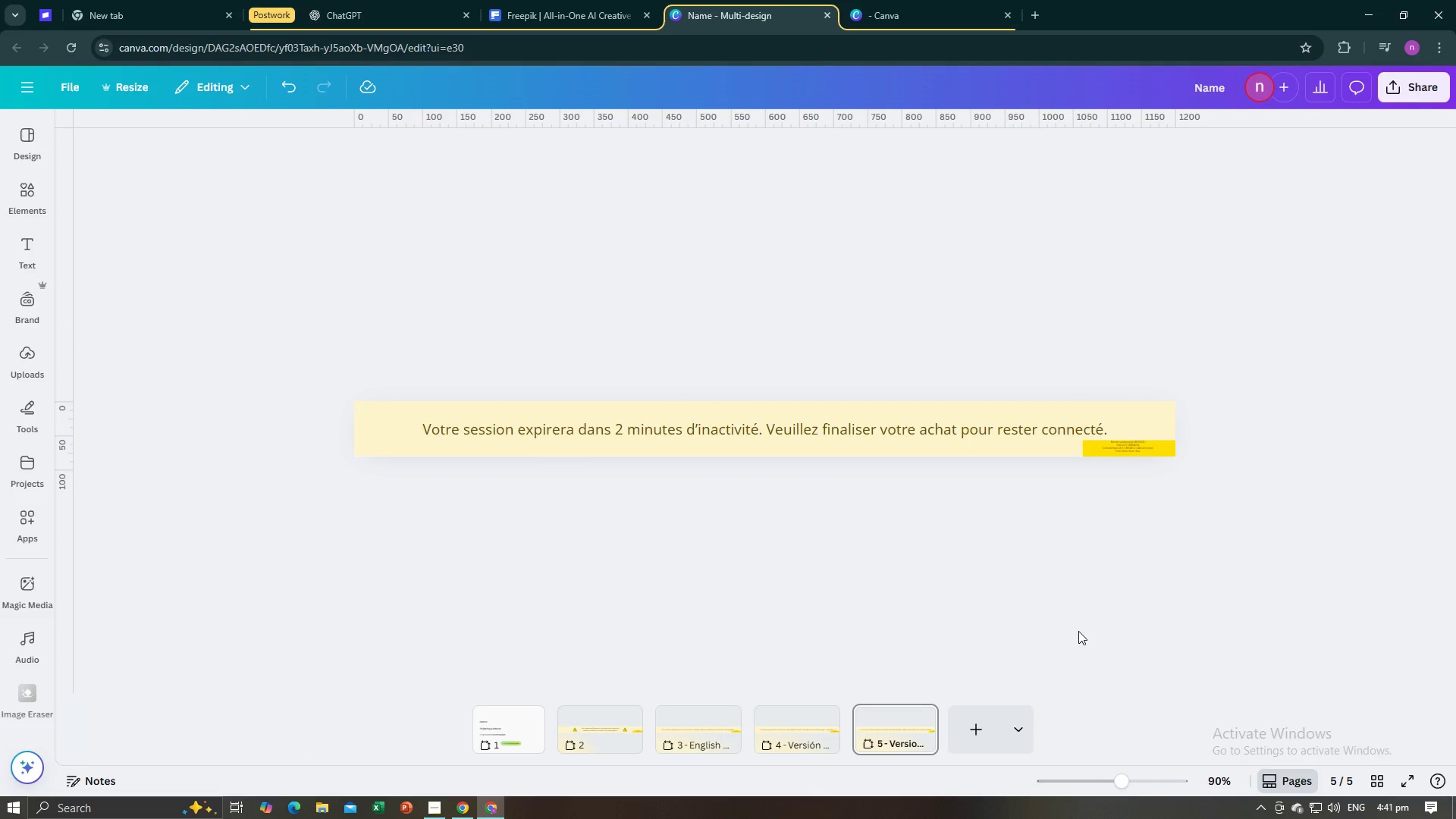 
left_click([1078, 631])
 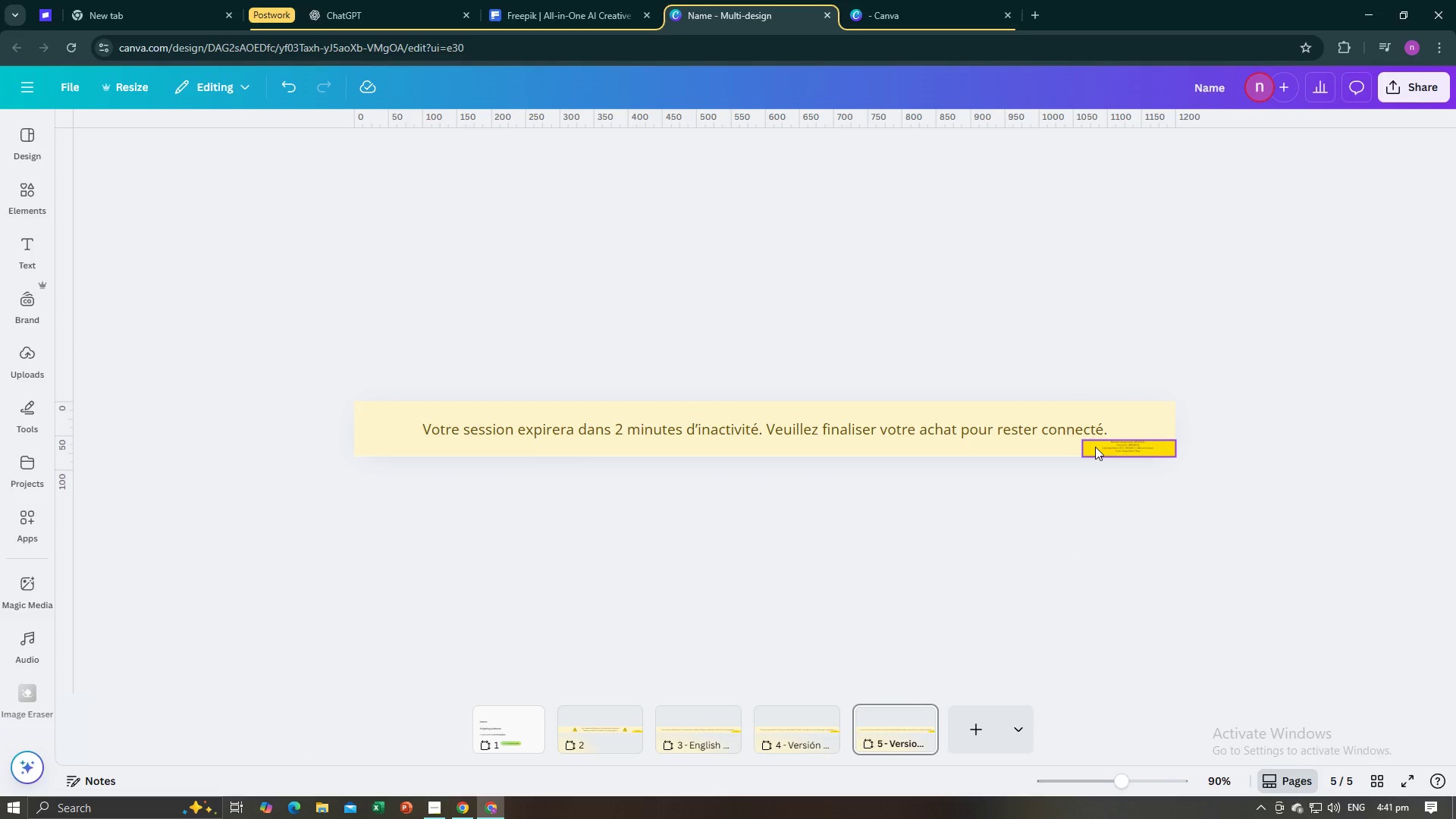 
left_click([1087, 450])
 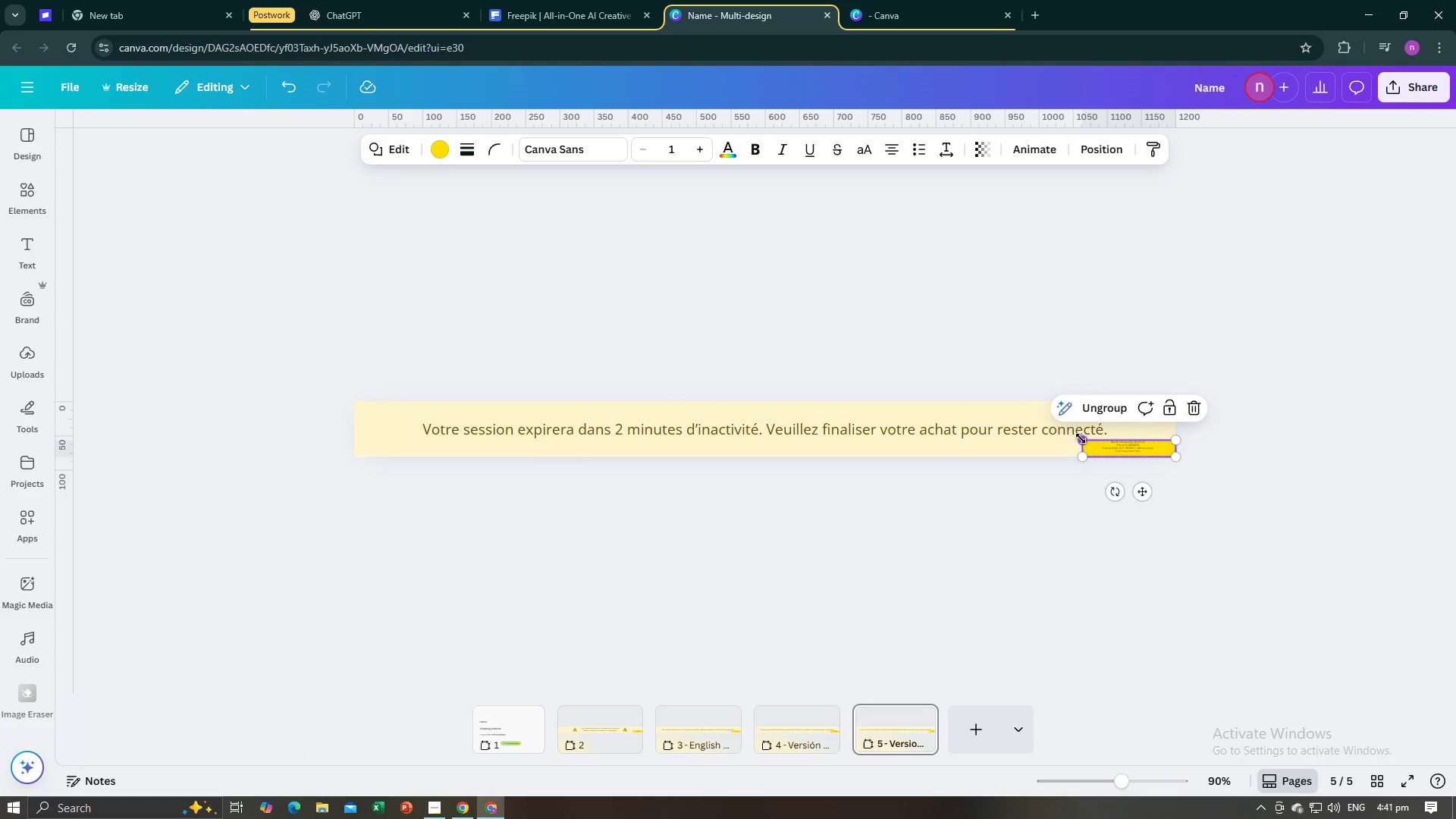 
left_click_drag(start_coordinate=[1081, 438], to_coordinate=[1091, 444])
 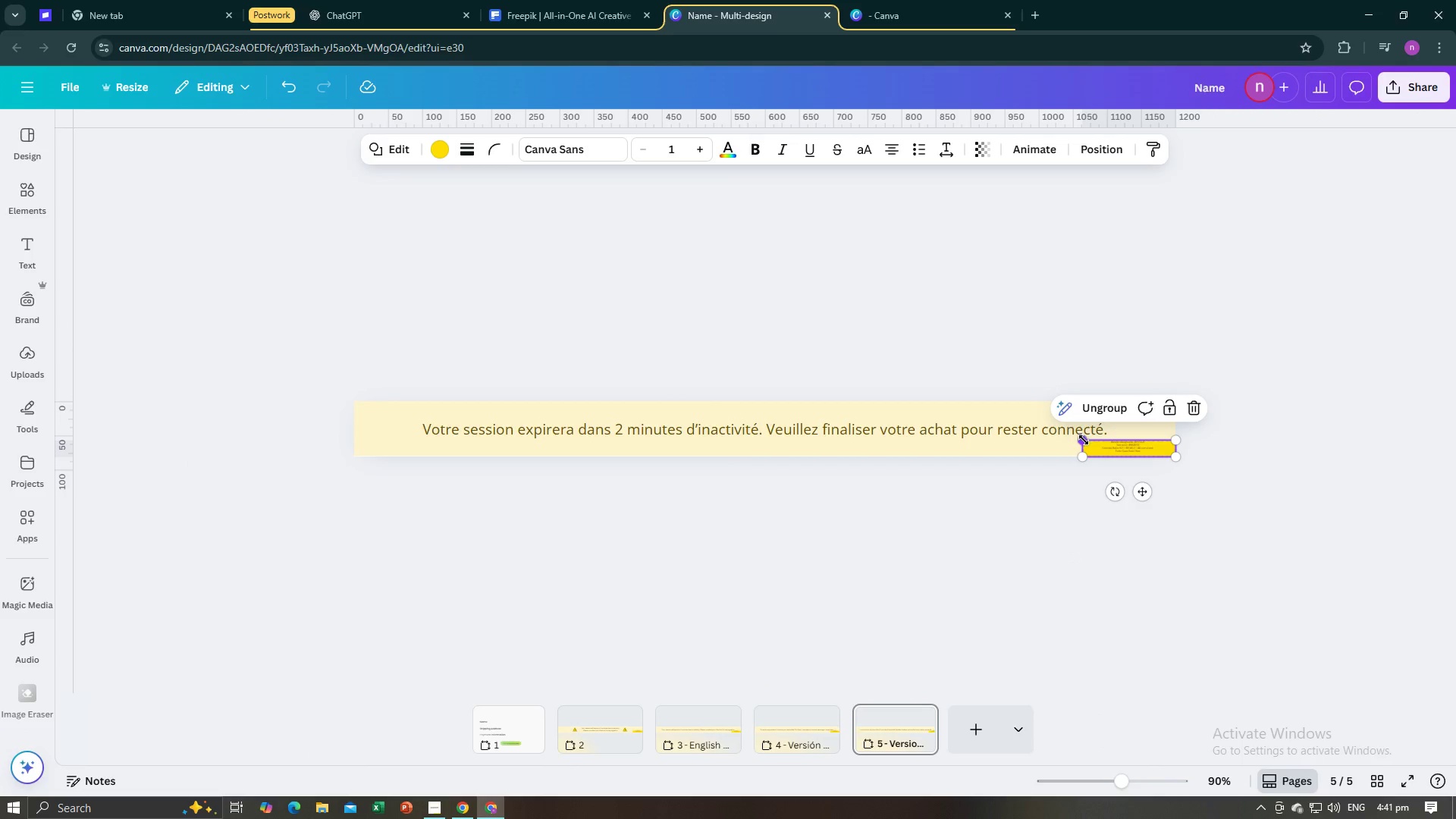 
left_click_drag(start_coordinate=[1084, 441], to_coordinate=[1097, 445])
 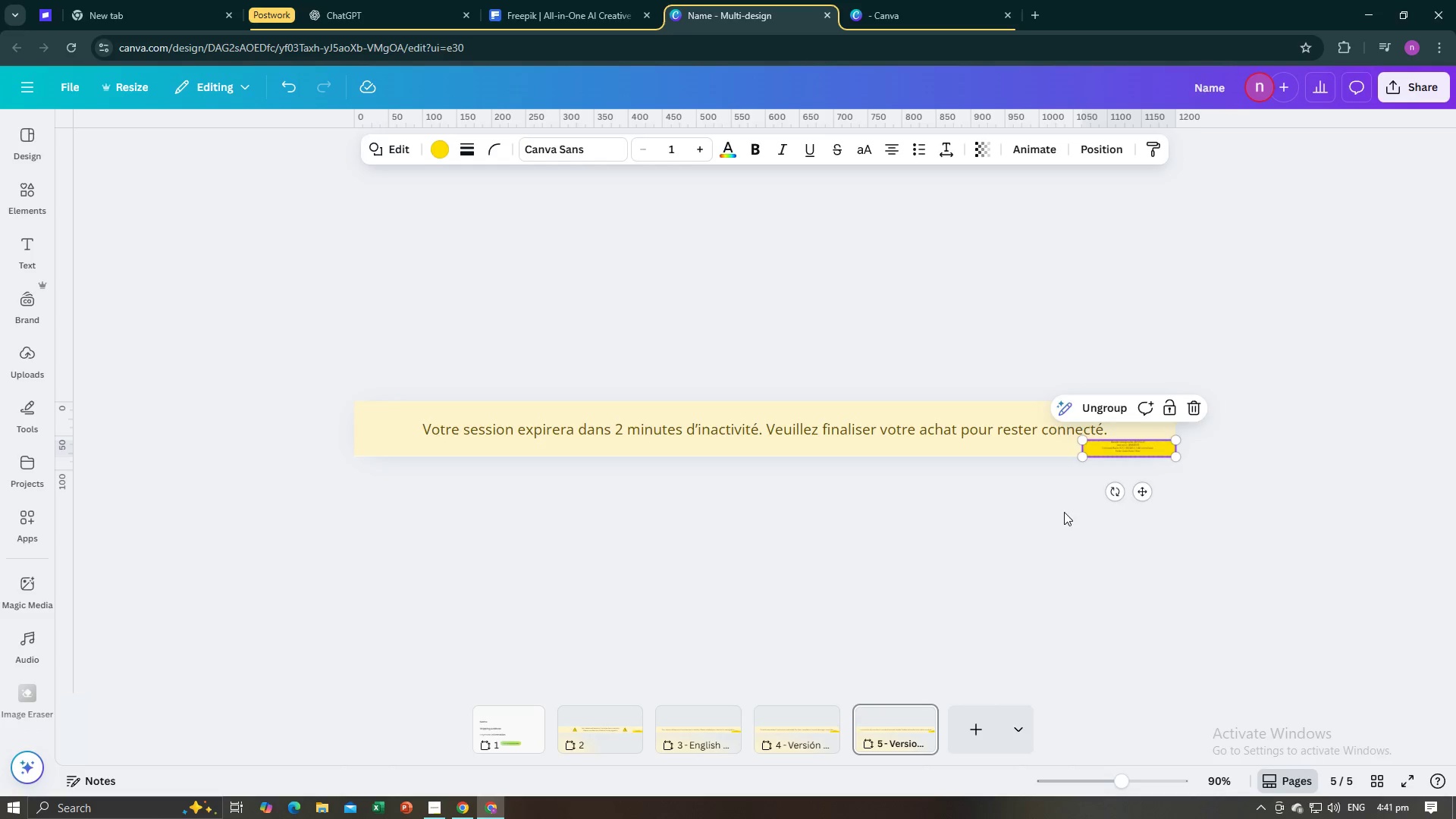 
left_click([1064, 512])
 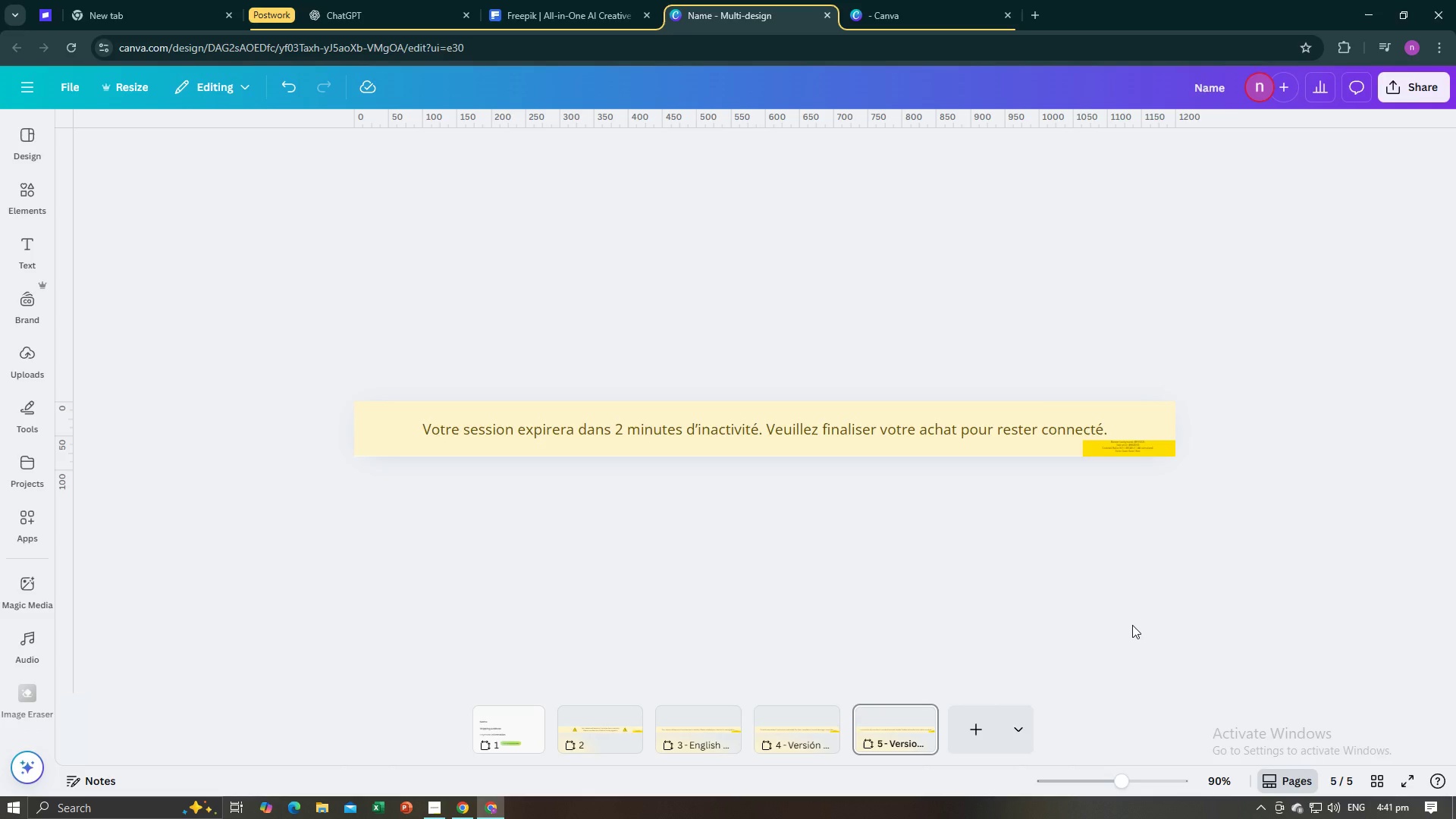 
left_click([1132, 625])
 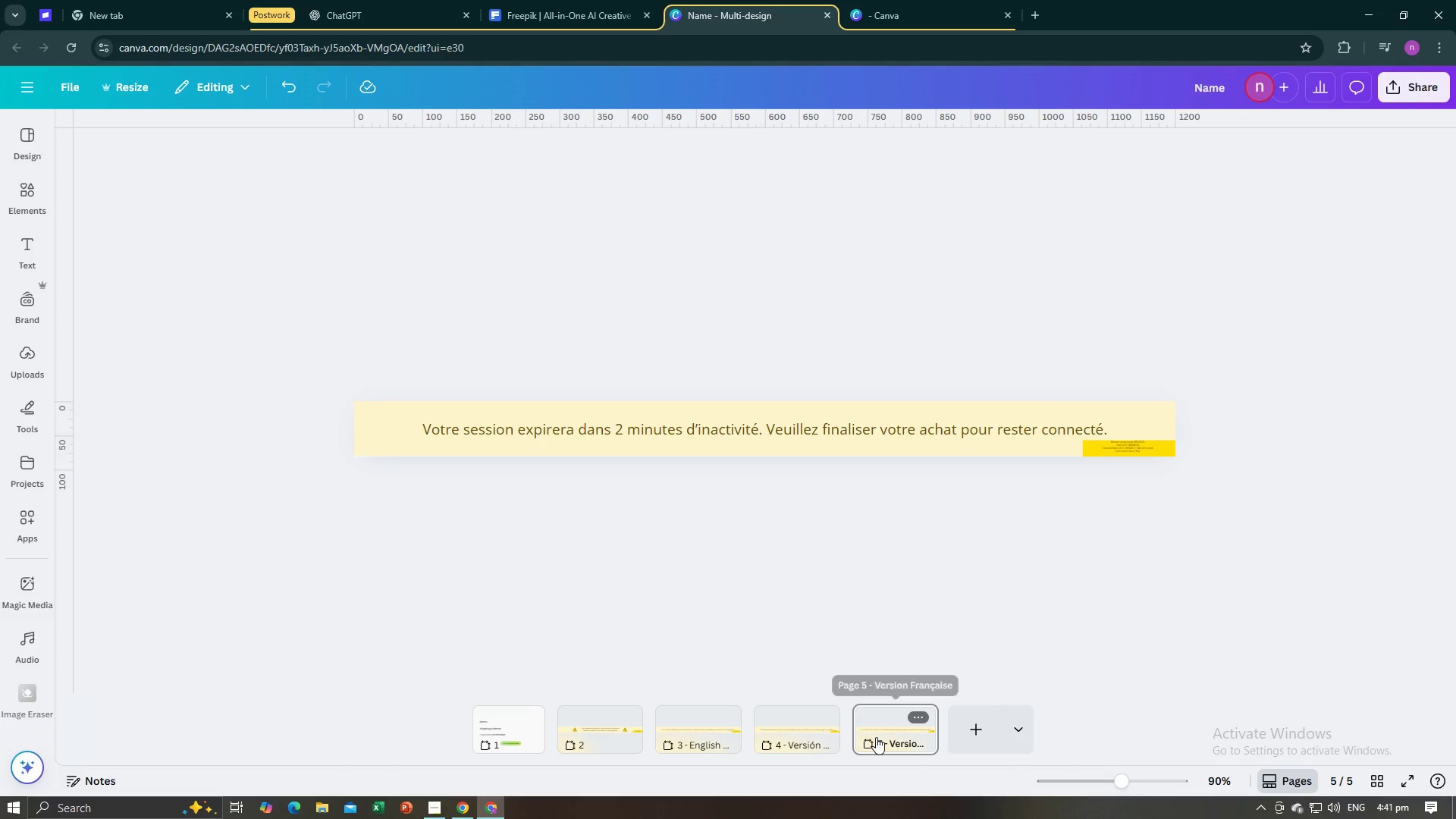 
double_click([818, 738])
 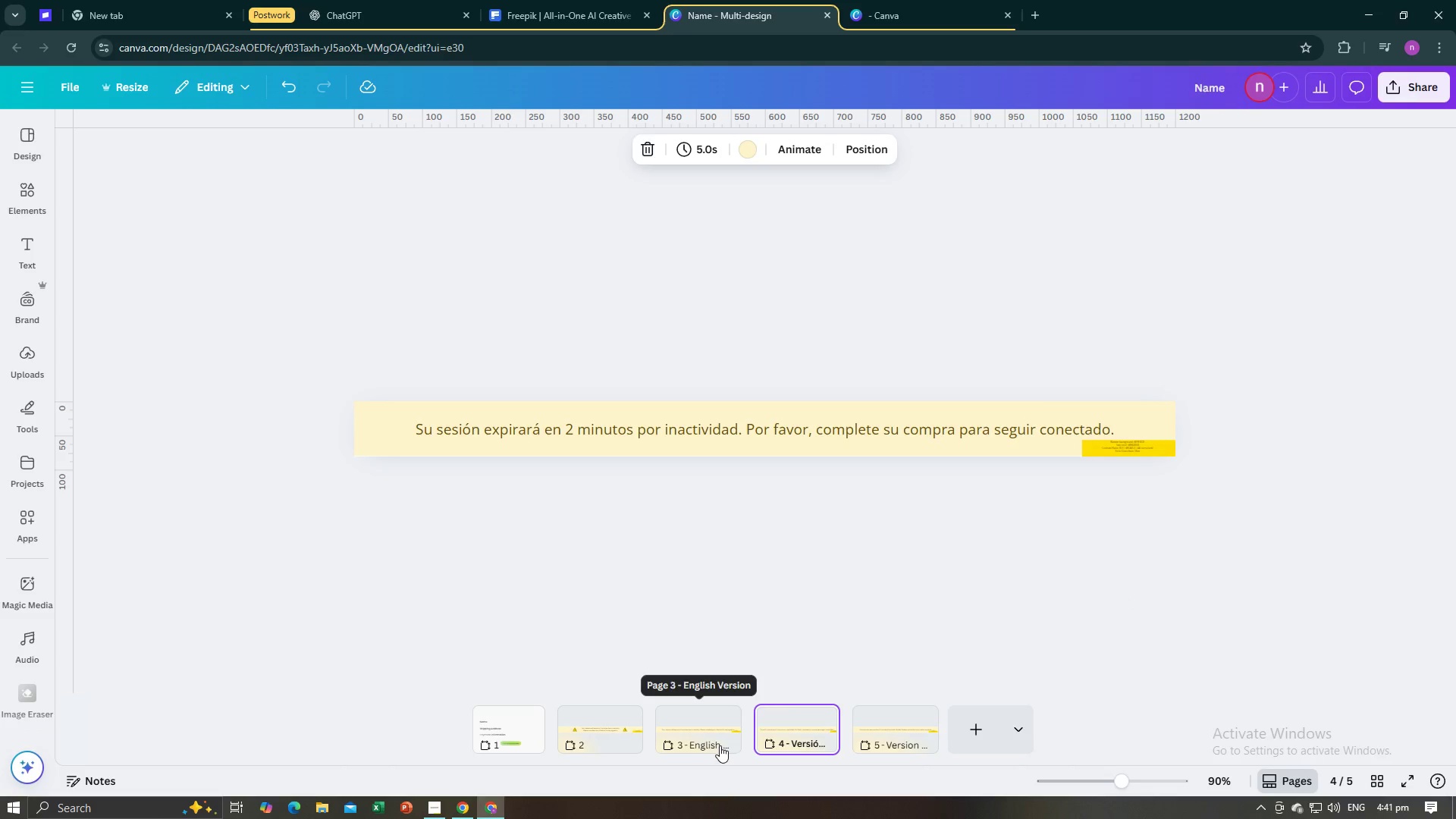 
left_click([720, 745])
 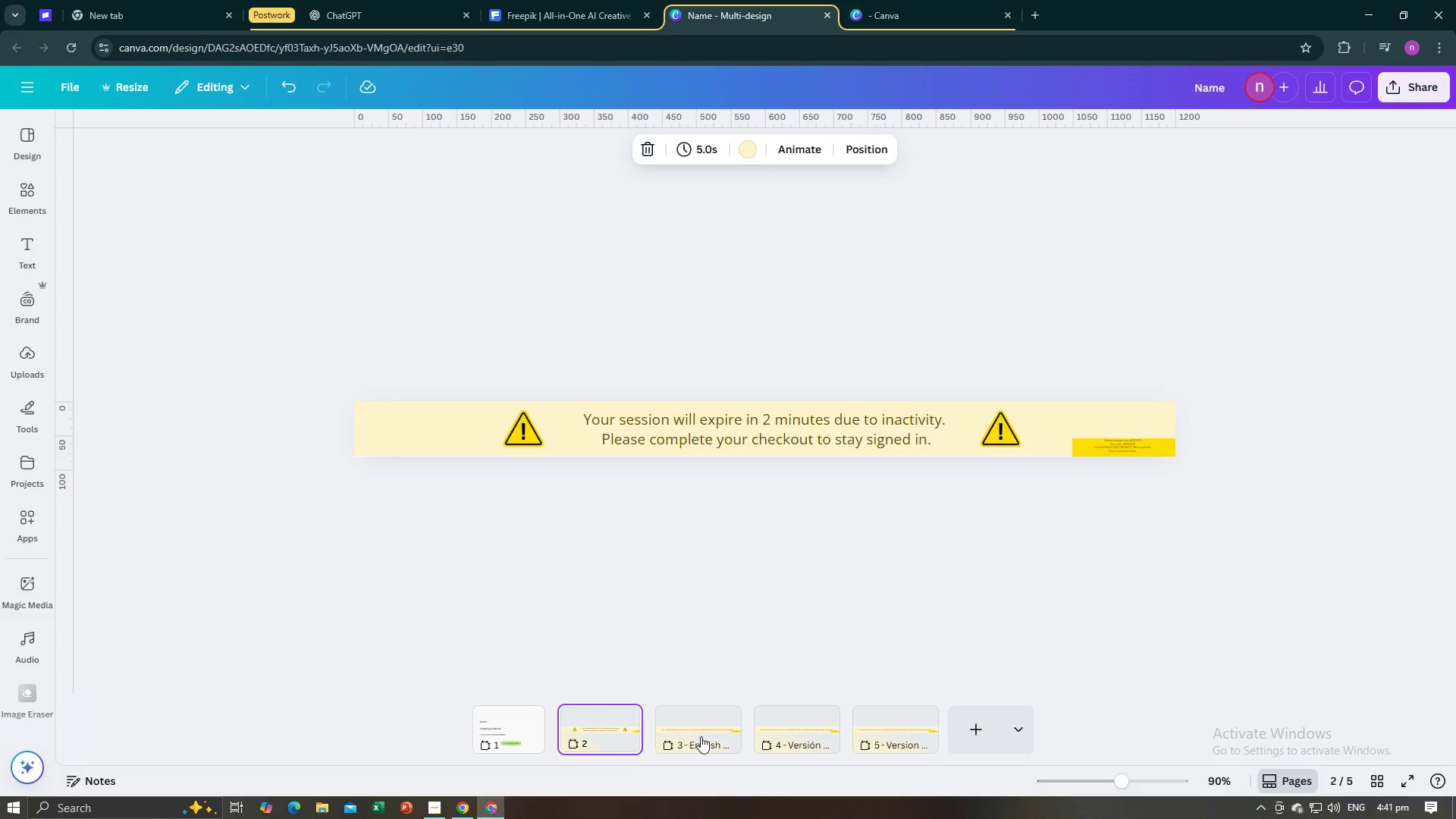 
double_click([701, 736])
 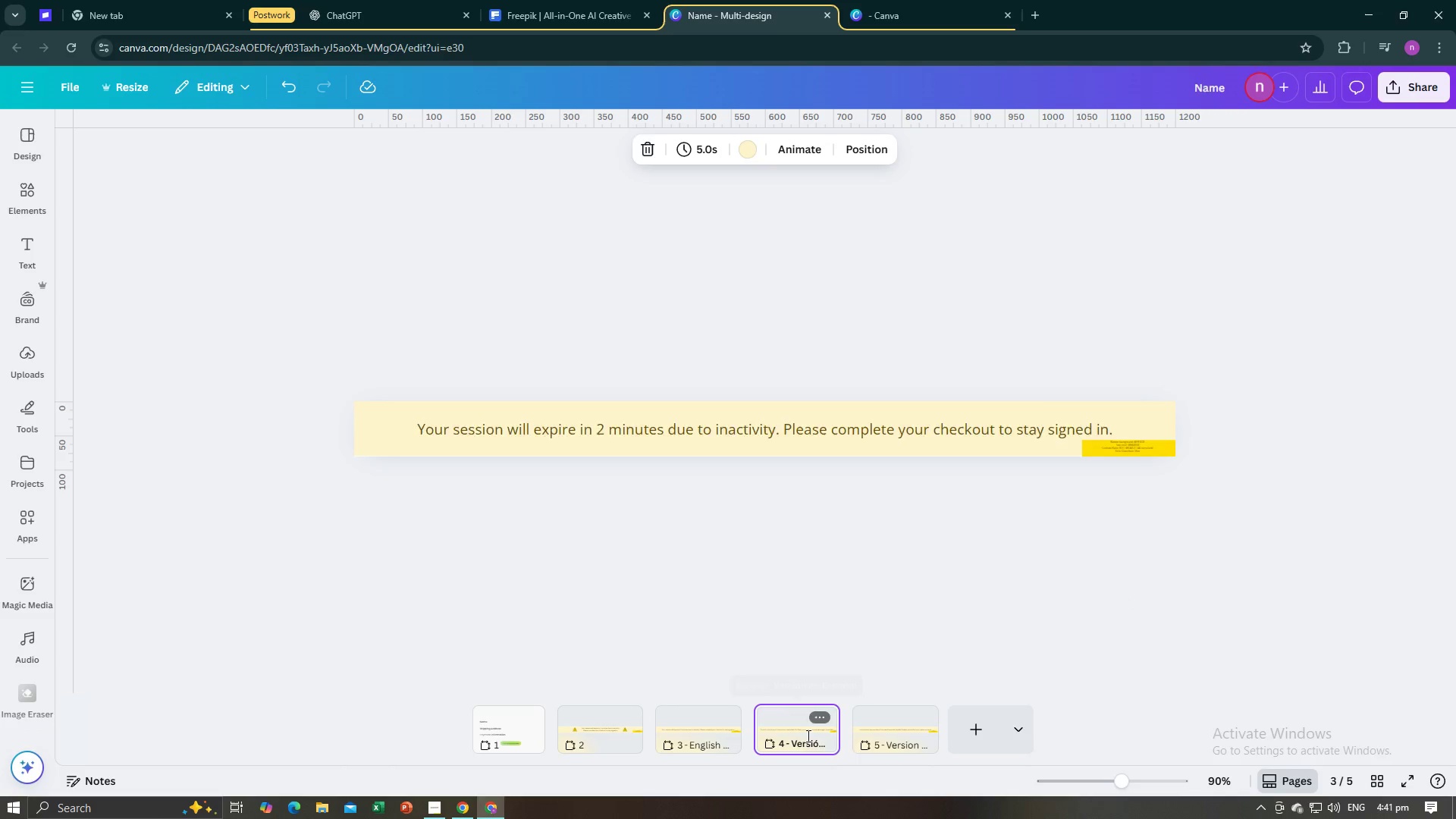 
double_click([877, 733])
 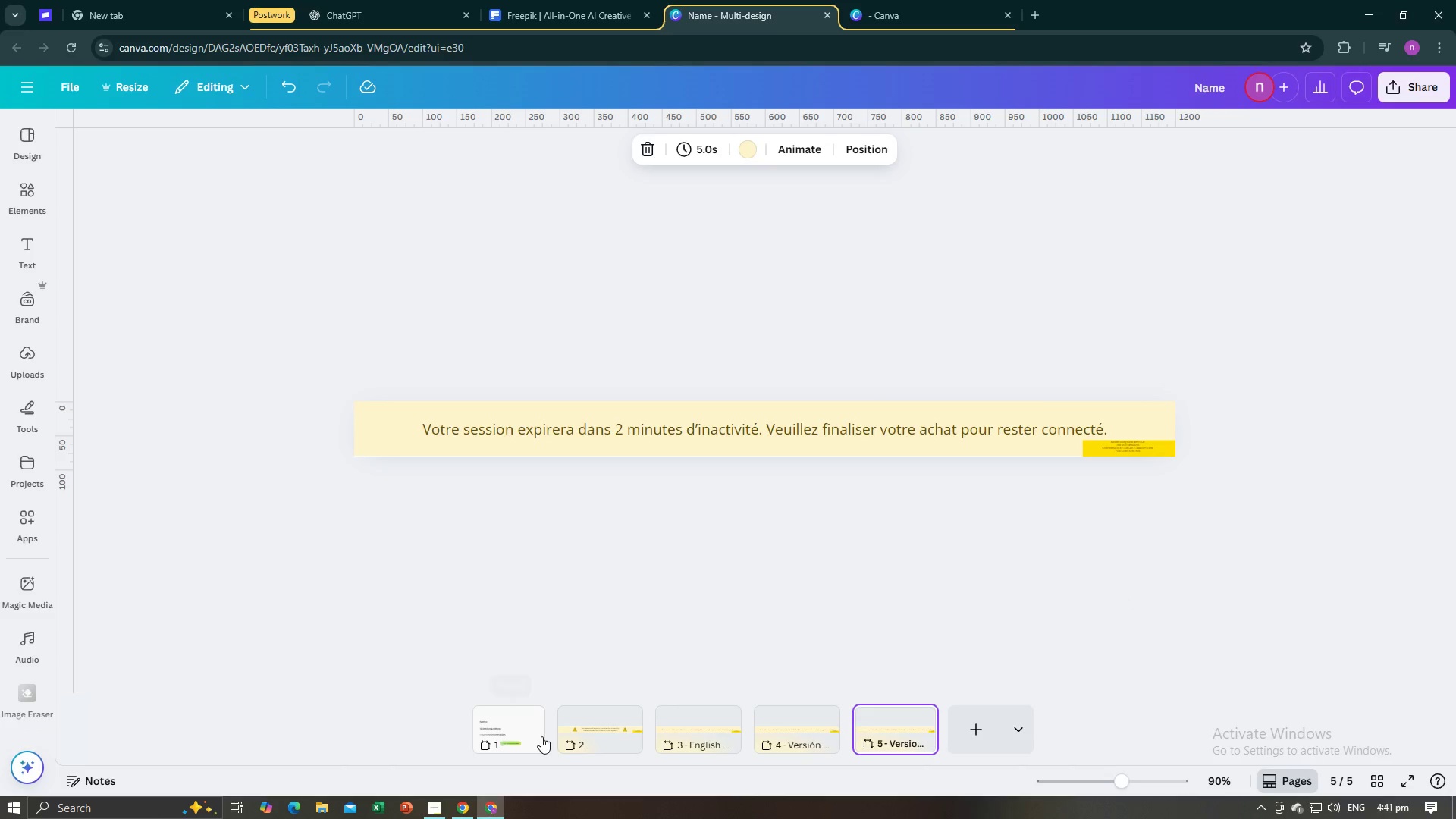 
left_click([541, 736])
 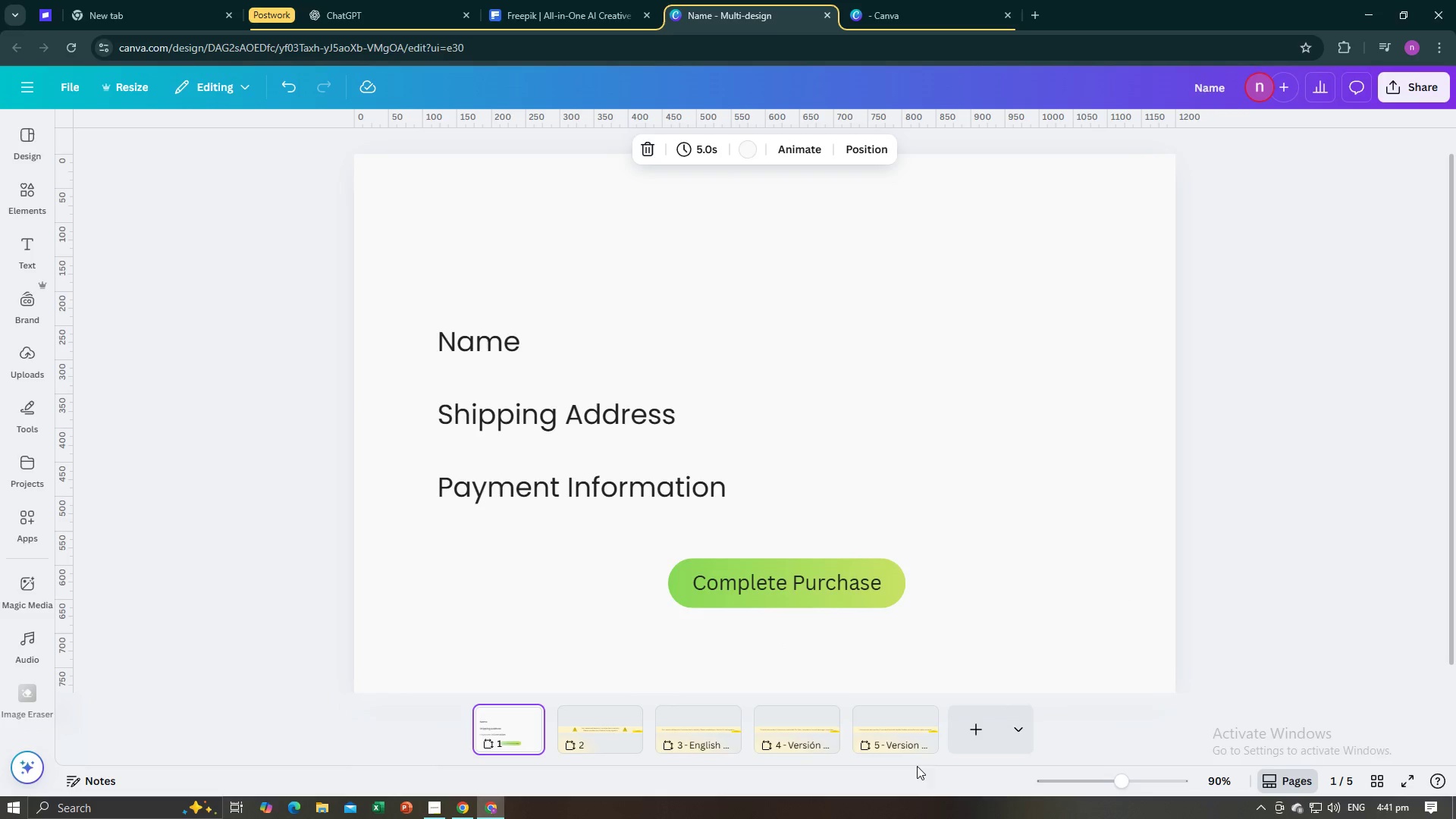 
left_click([893, 730])
 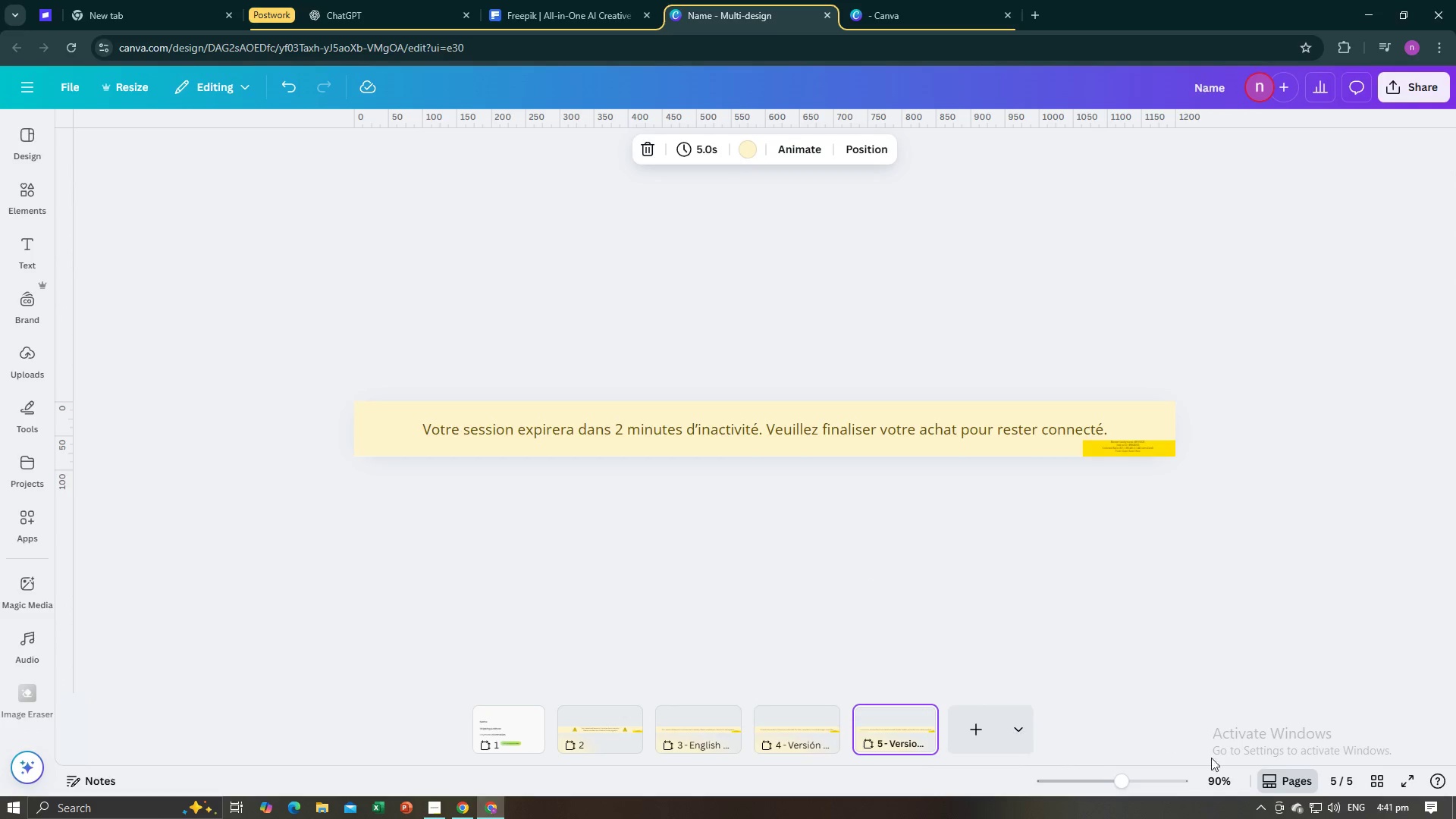 
key(Alt+AltLeft)
 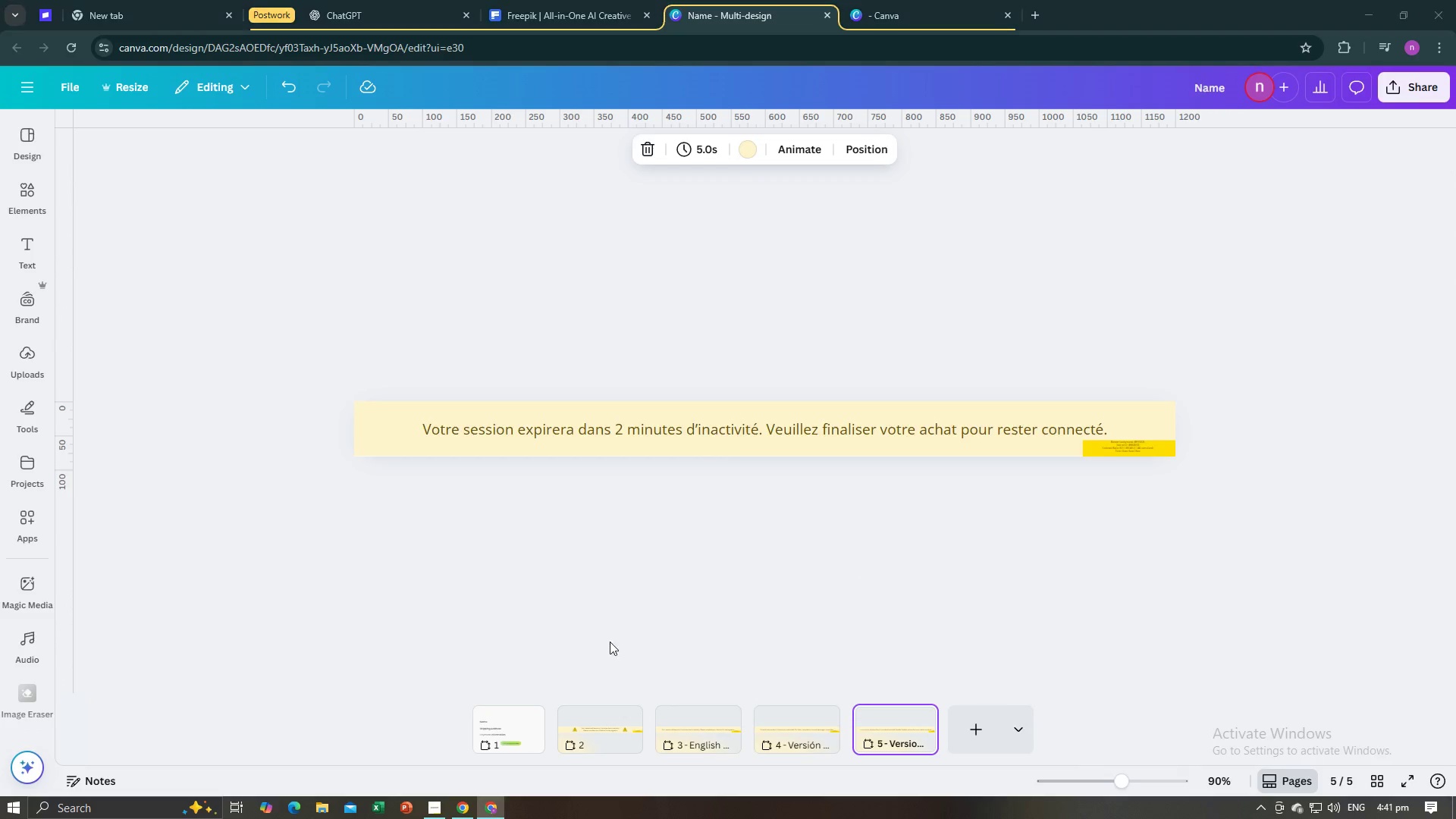 
key(Alt+Tab)